 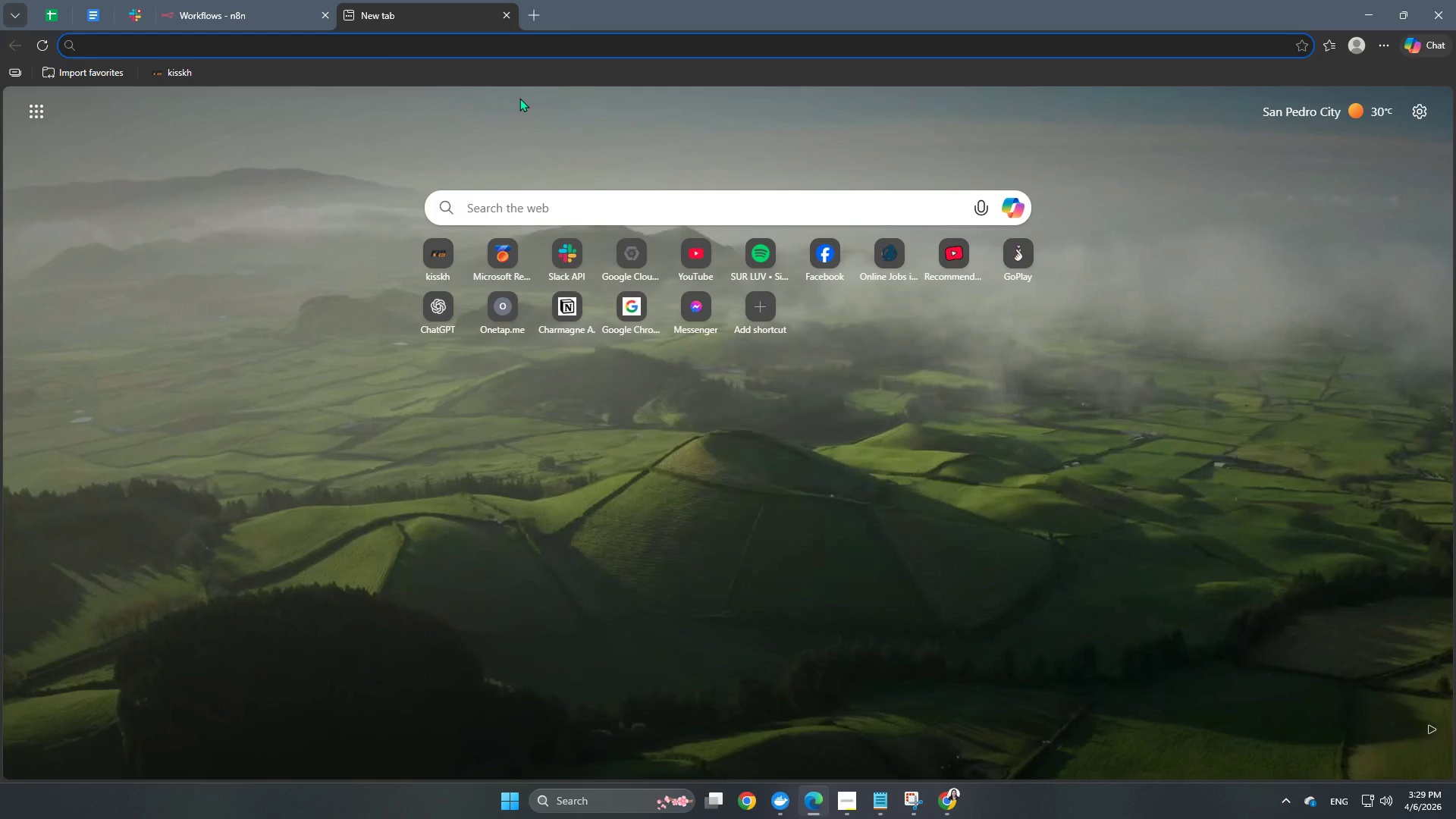 
type(googlr gotm)
 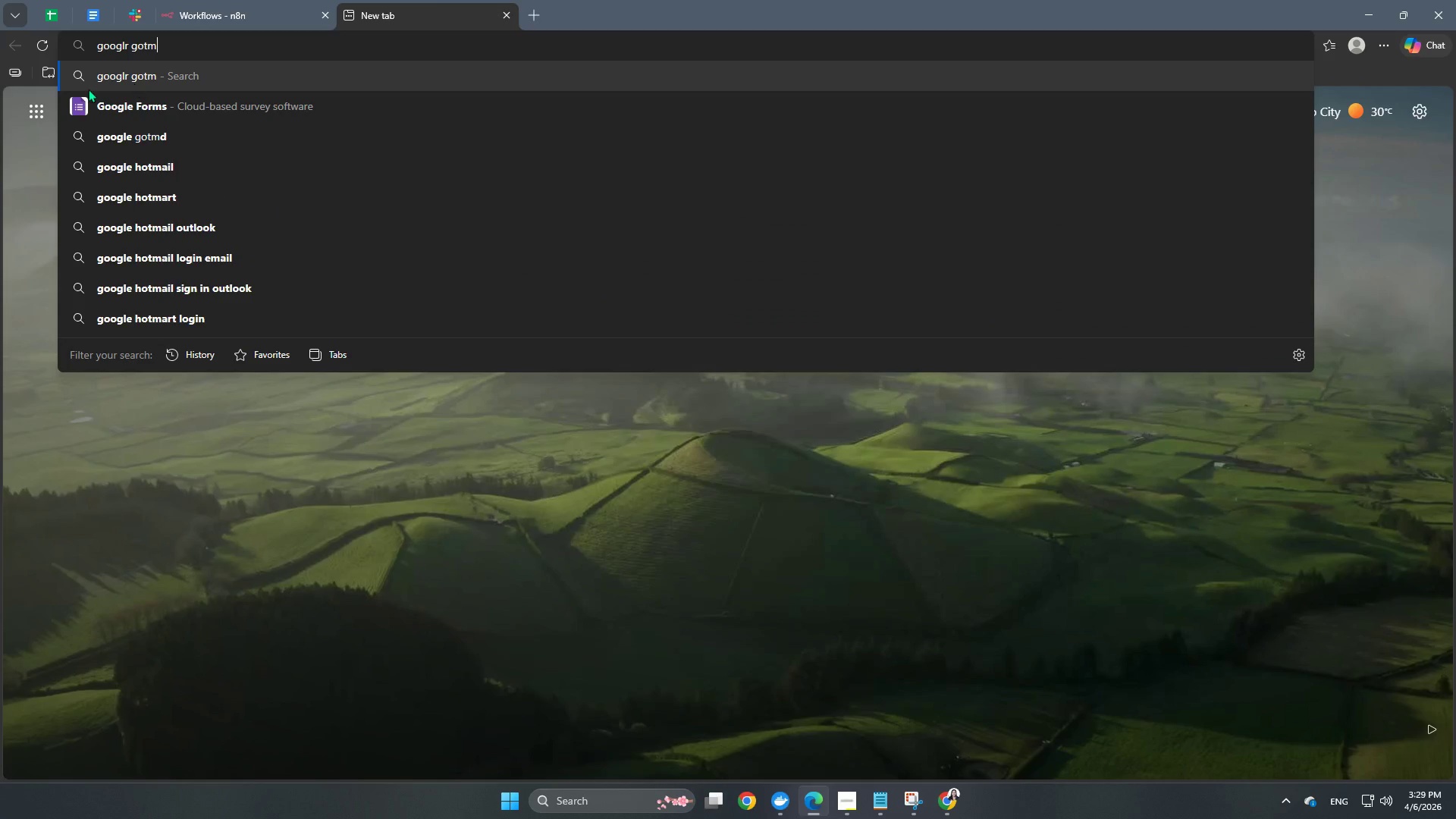 
left_click([99, 119])
 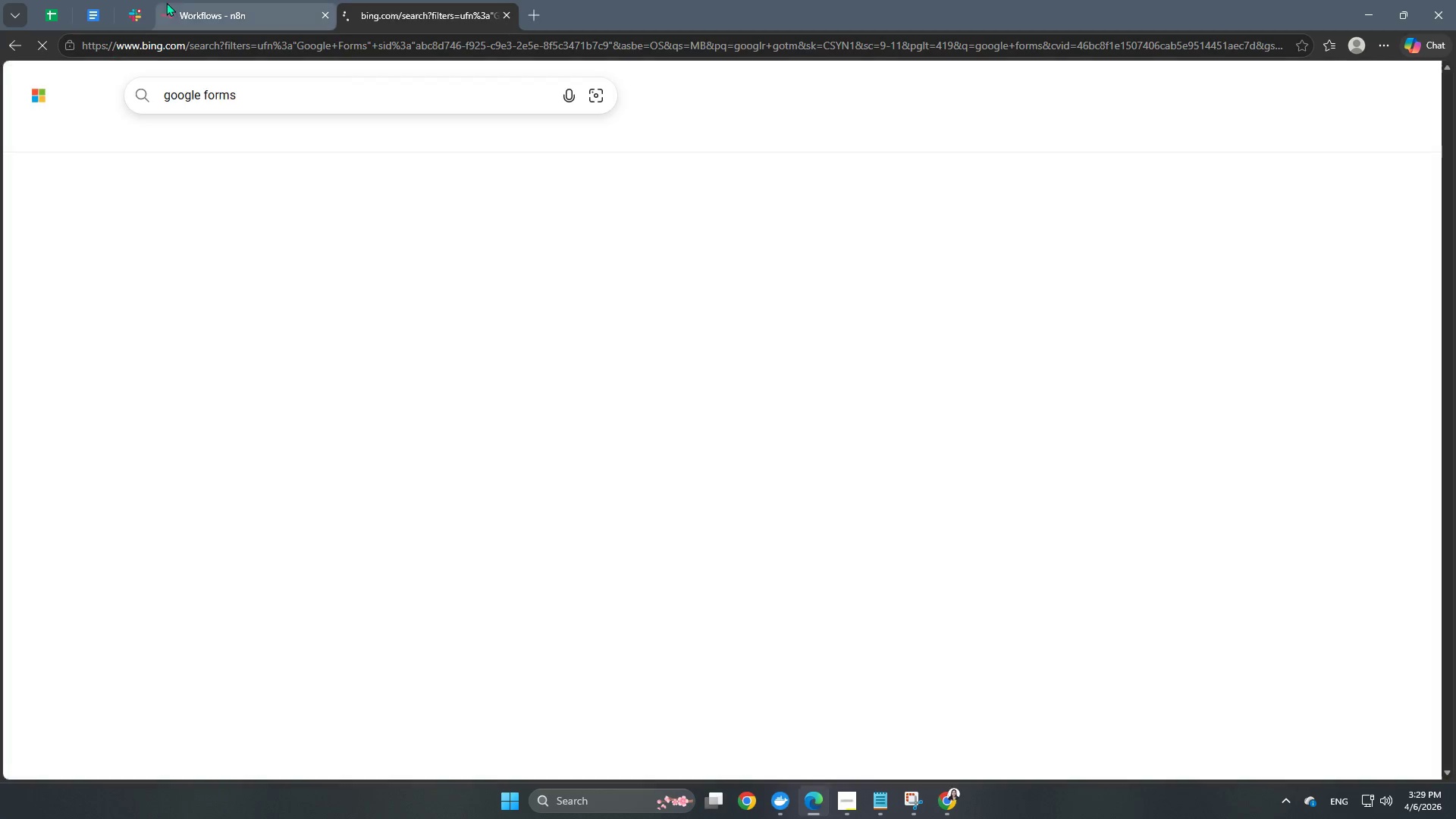 
left_click([199, 2])
 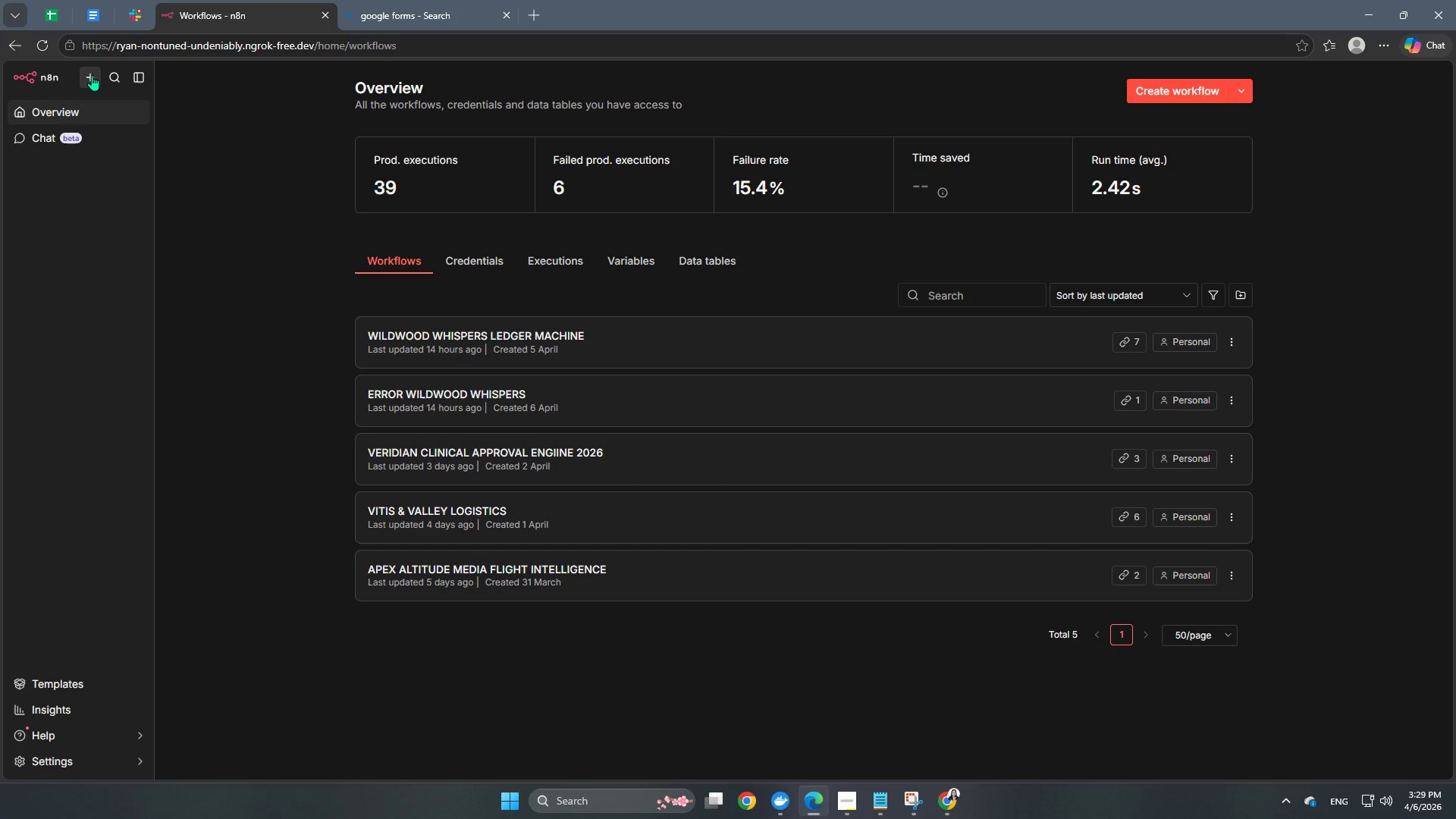 
left_click([92, 75])
 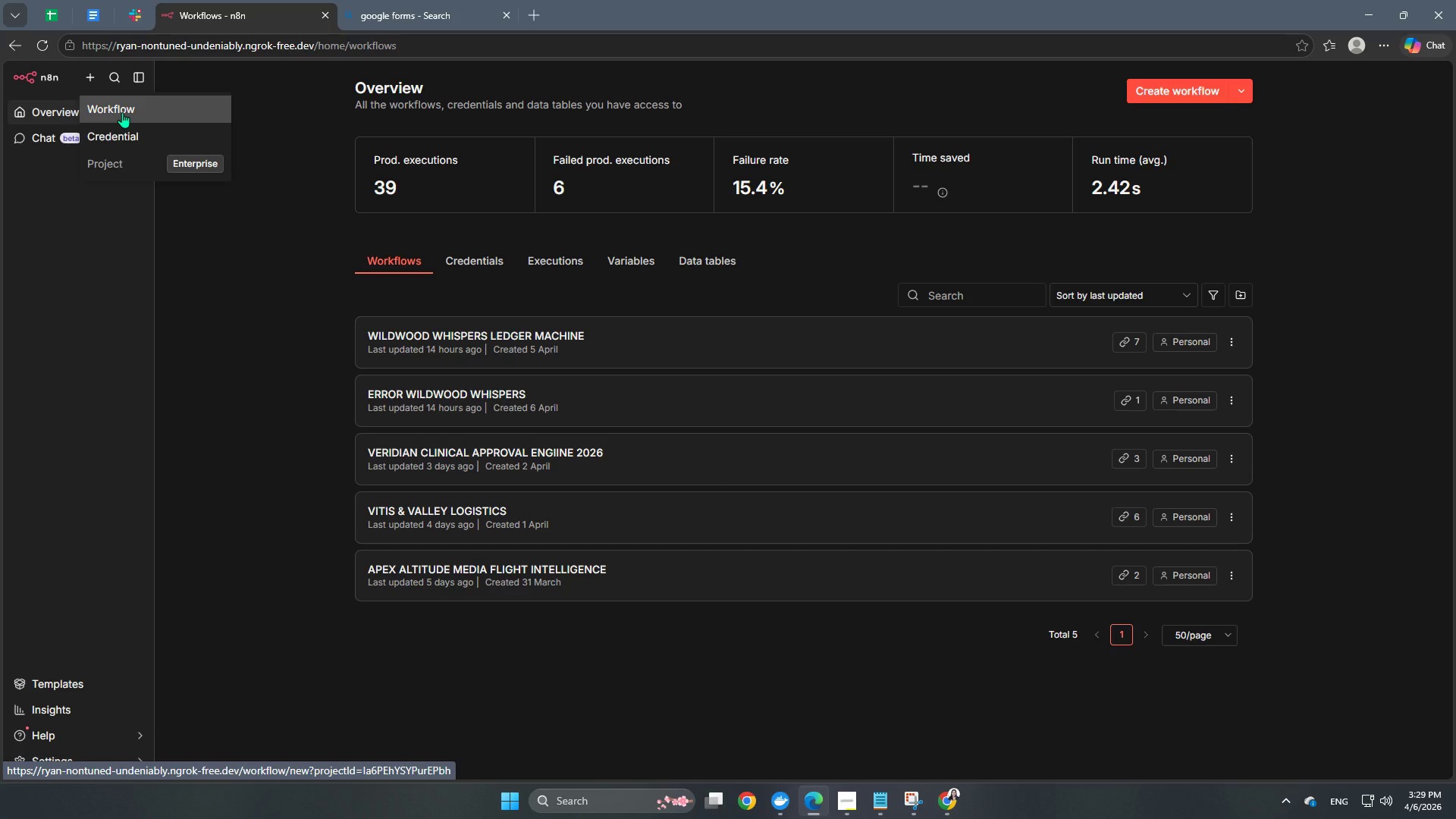 
left_click([122, 112])
 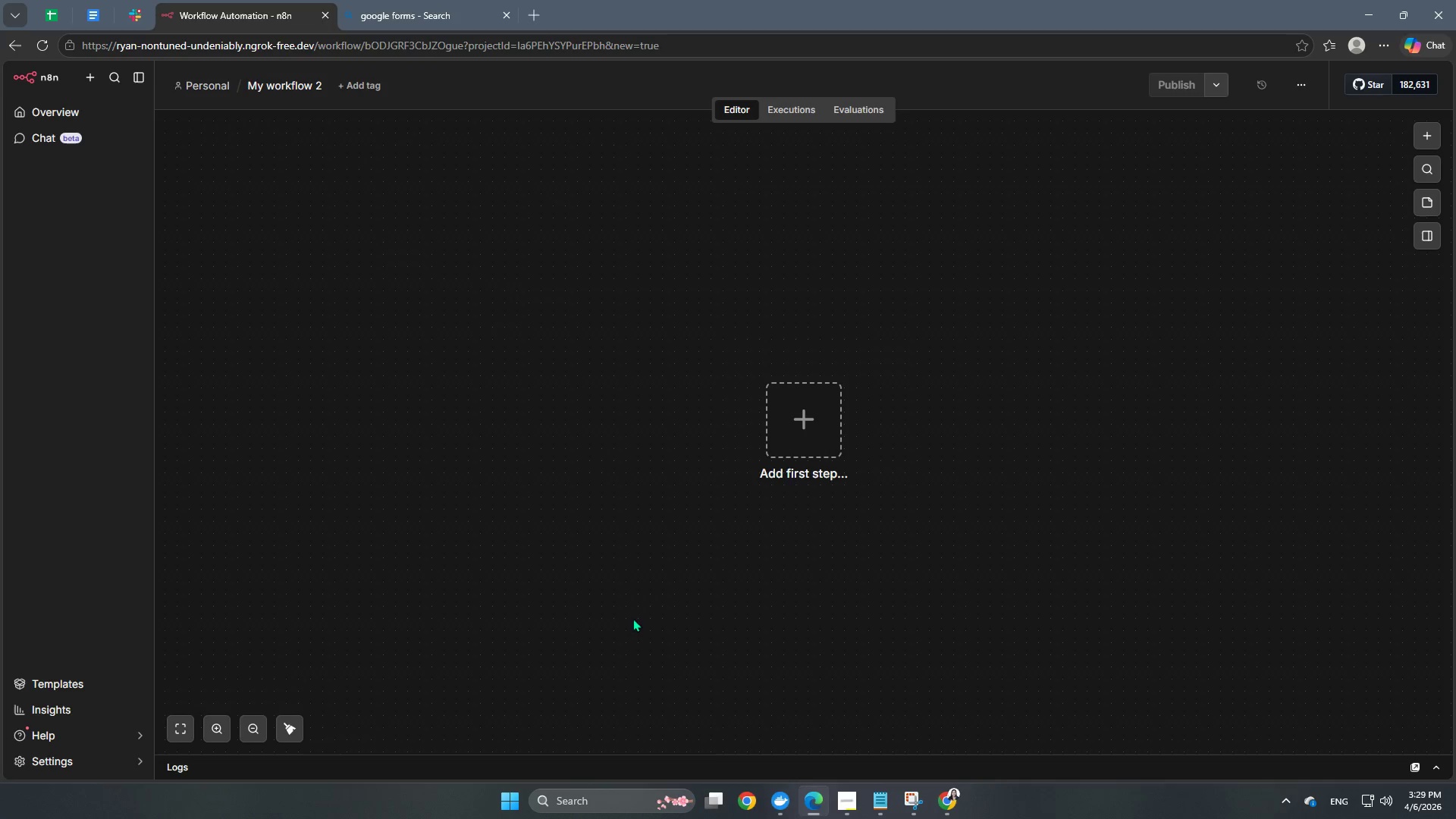 
wait(5.81)
 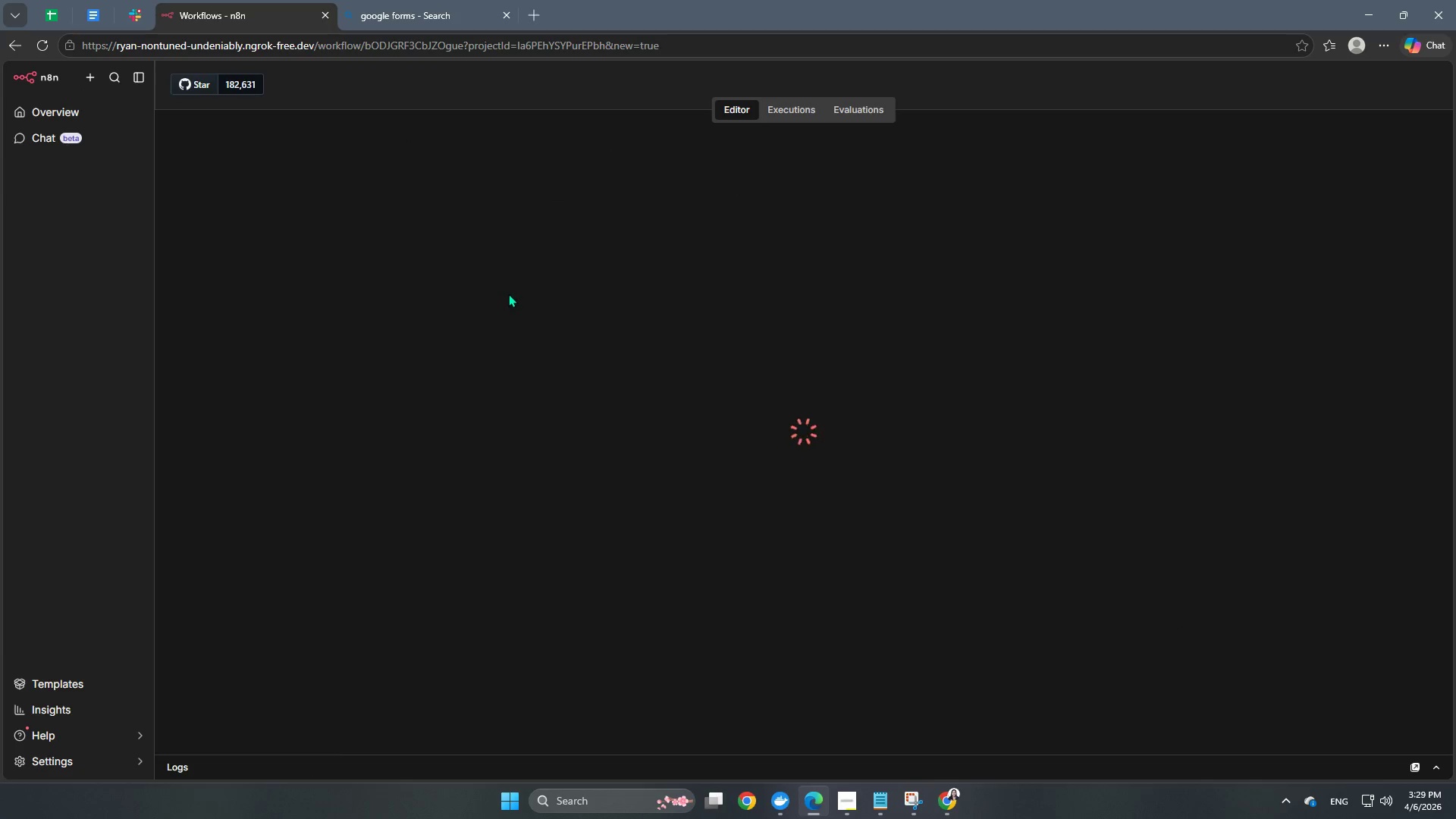 
left_click([846, 807])